 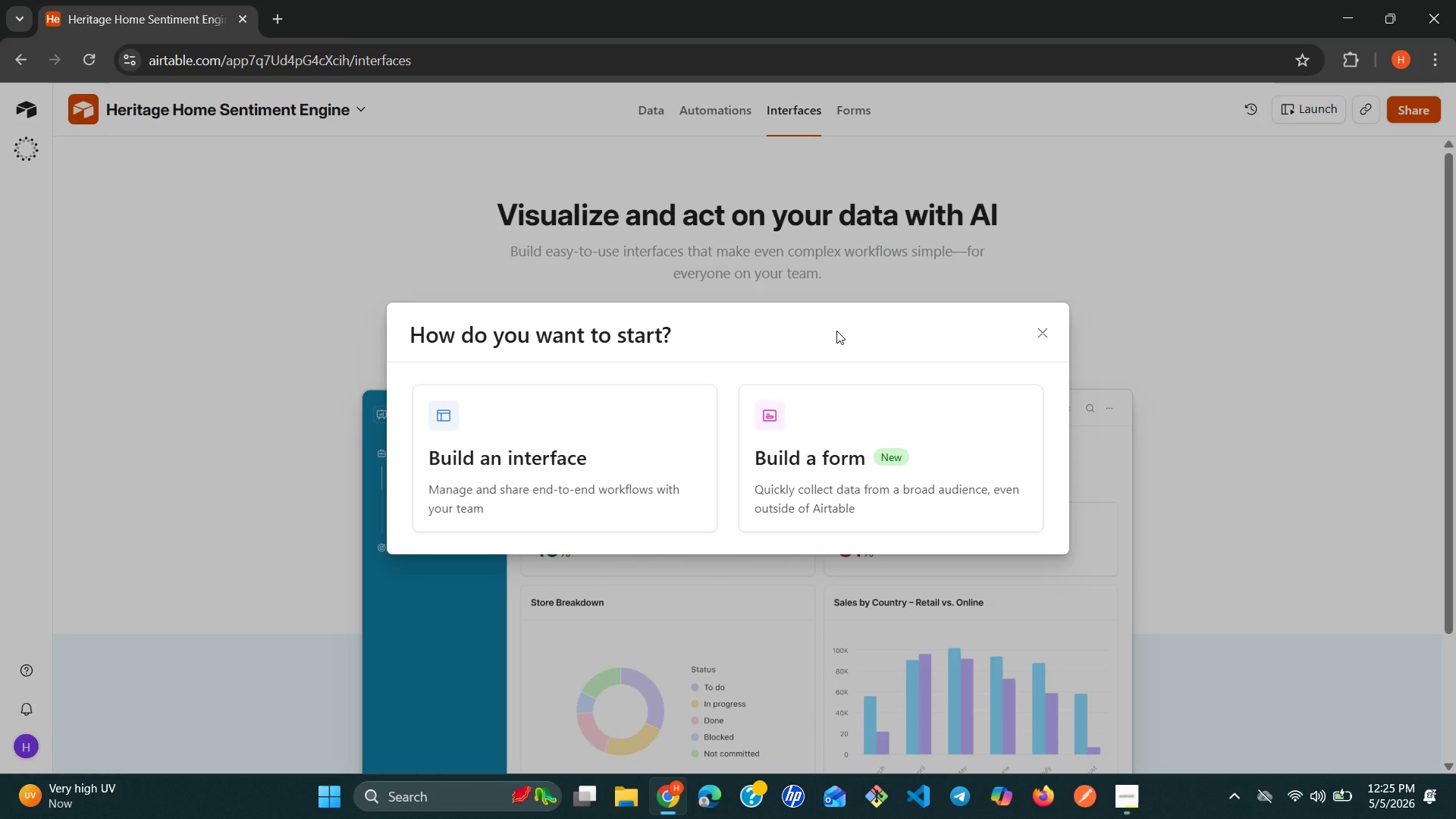 
left_click([510, 434])
 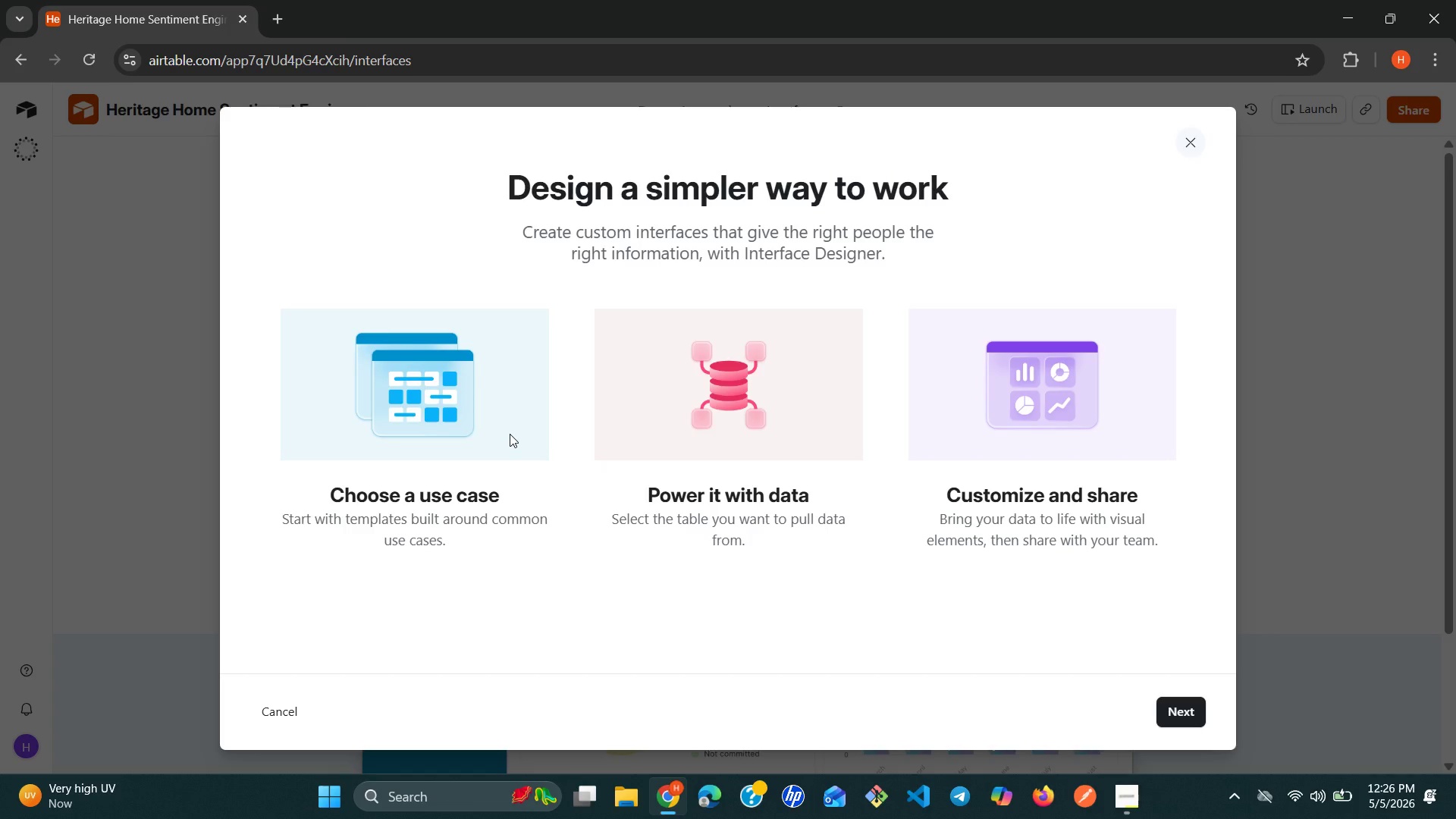 
wait(39.86)
 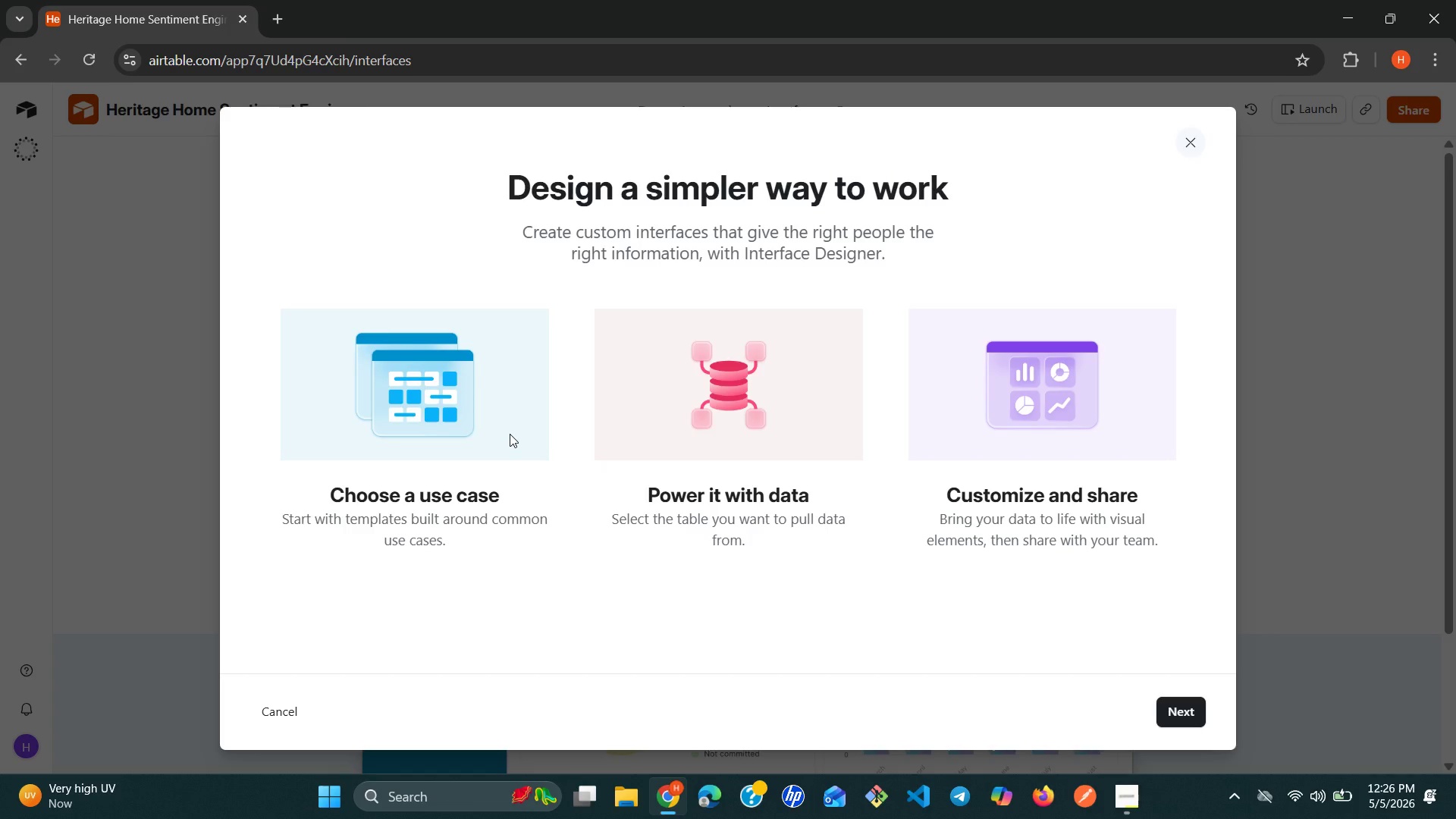 
left_click([1190, 720])
 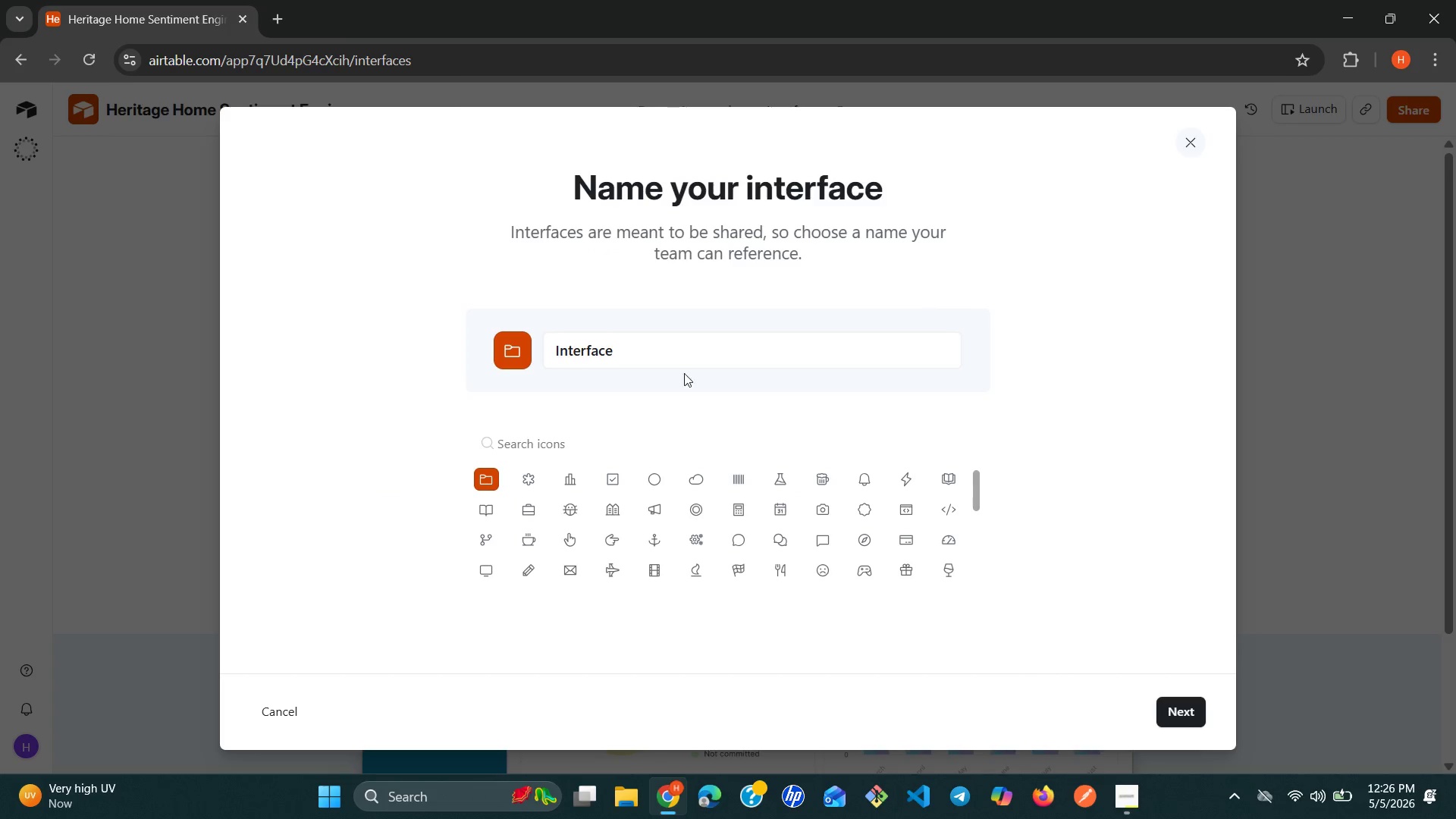 
double_click([645, 354])
 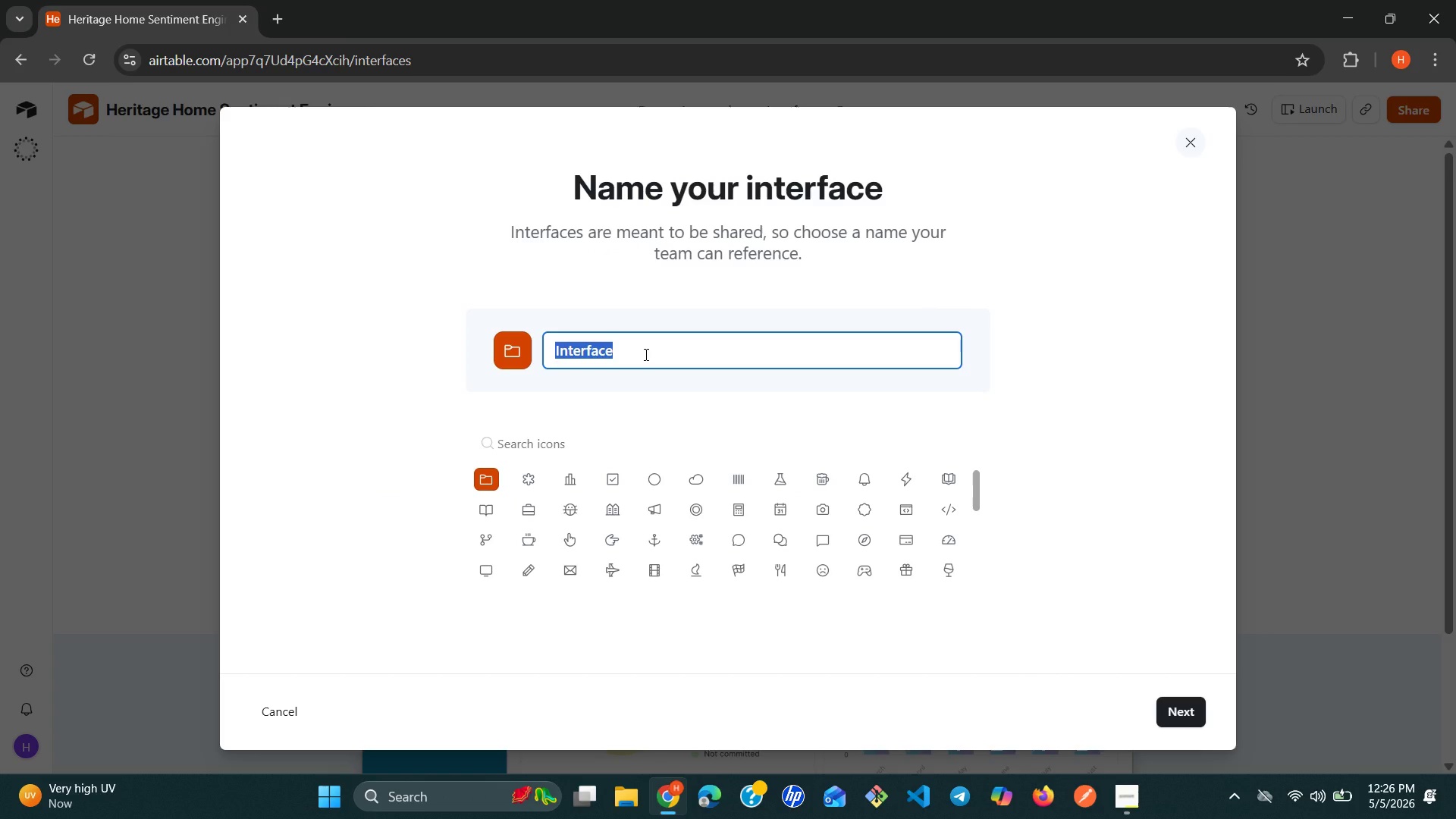 
wait(9.86)
 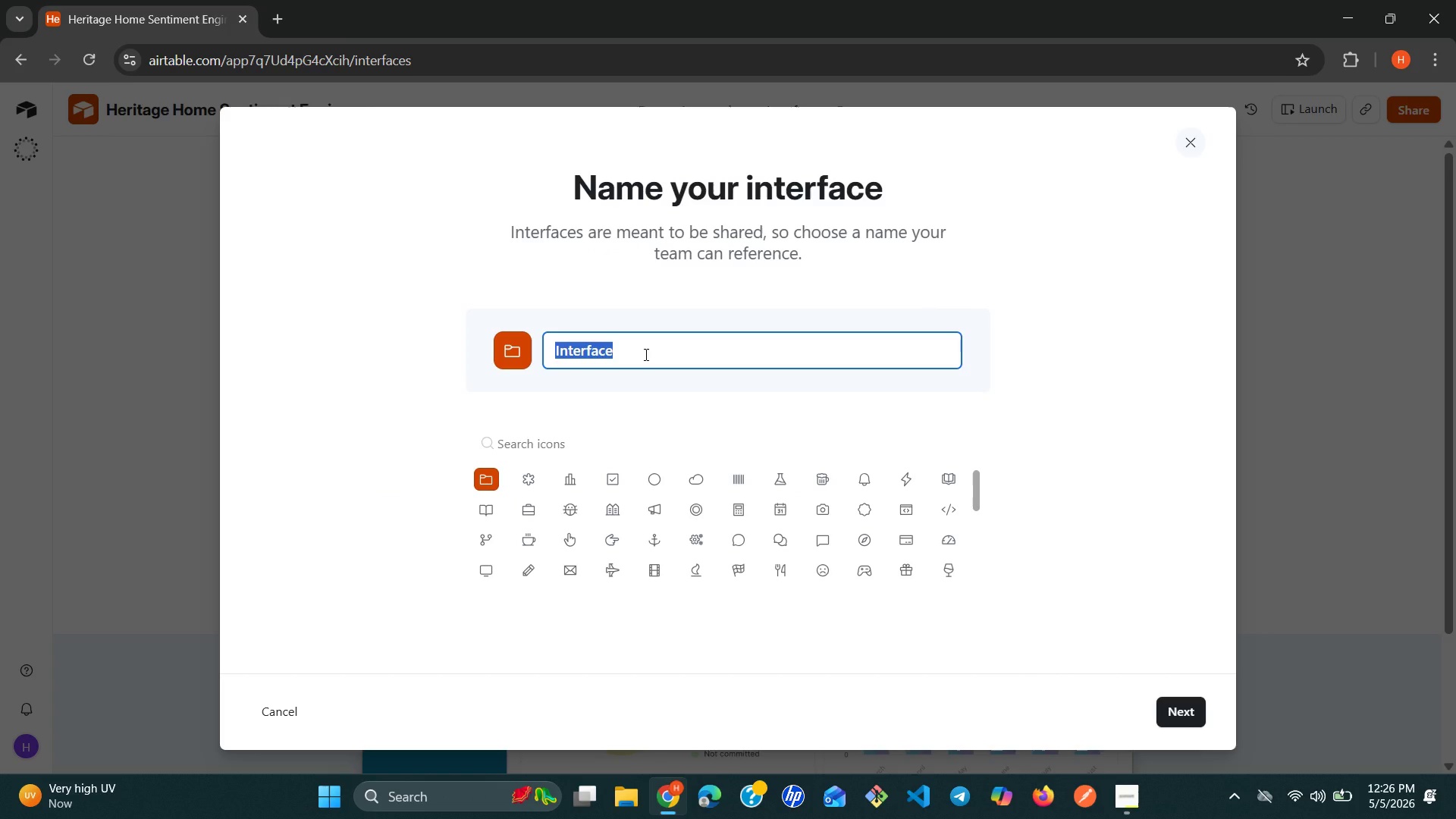 
type(Excutive )
 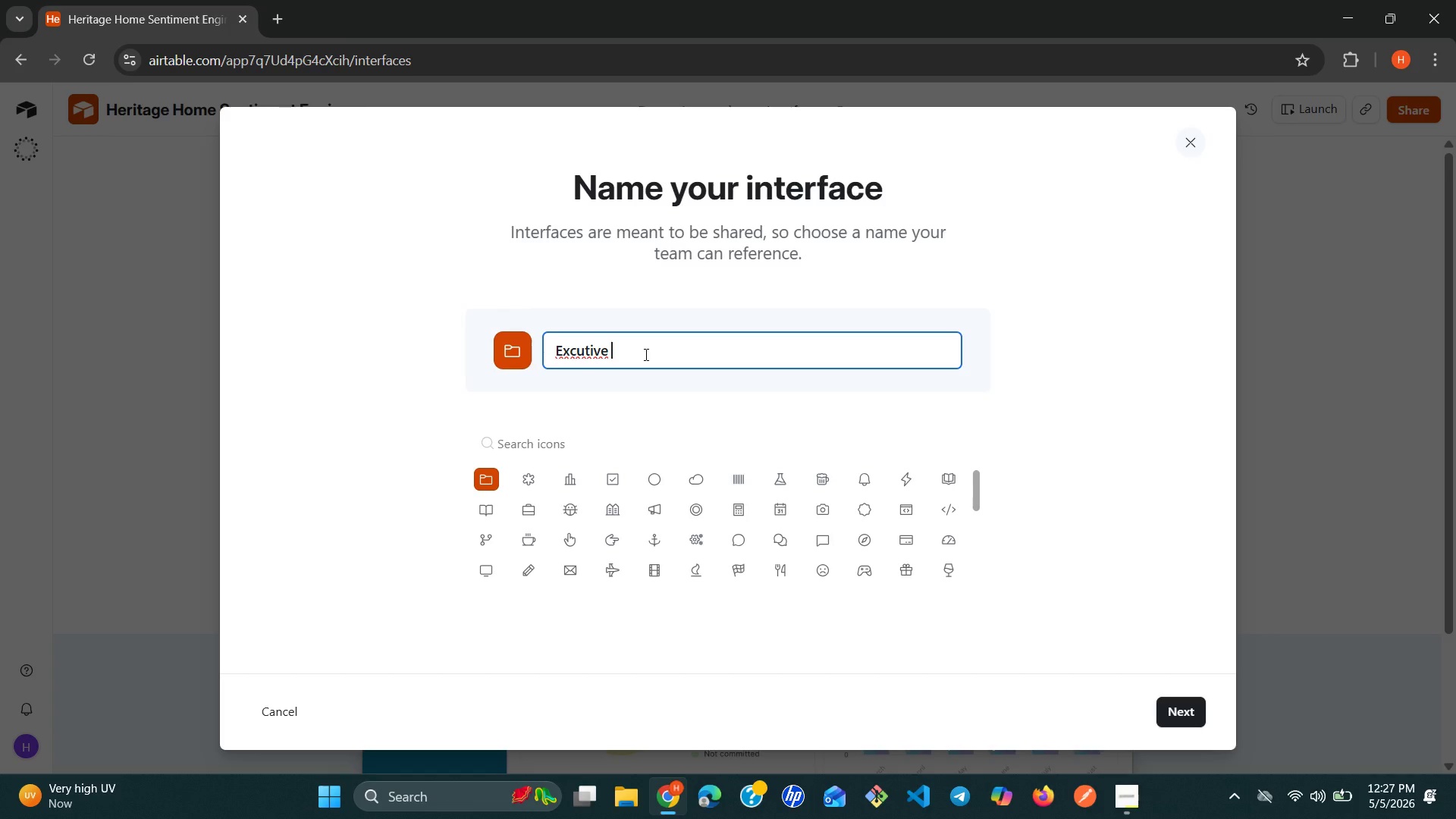 
key(Backspace)
key(Backspace)
key(Backspace)
key(Backspace)
key(Backspace)
key(Backspace)
key(Backspace)
type(ecutive )
 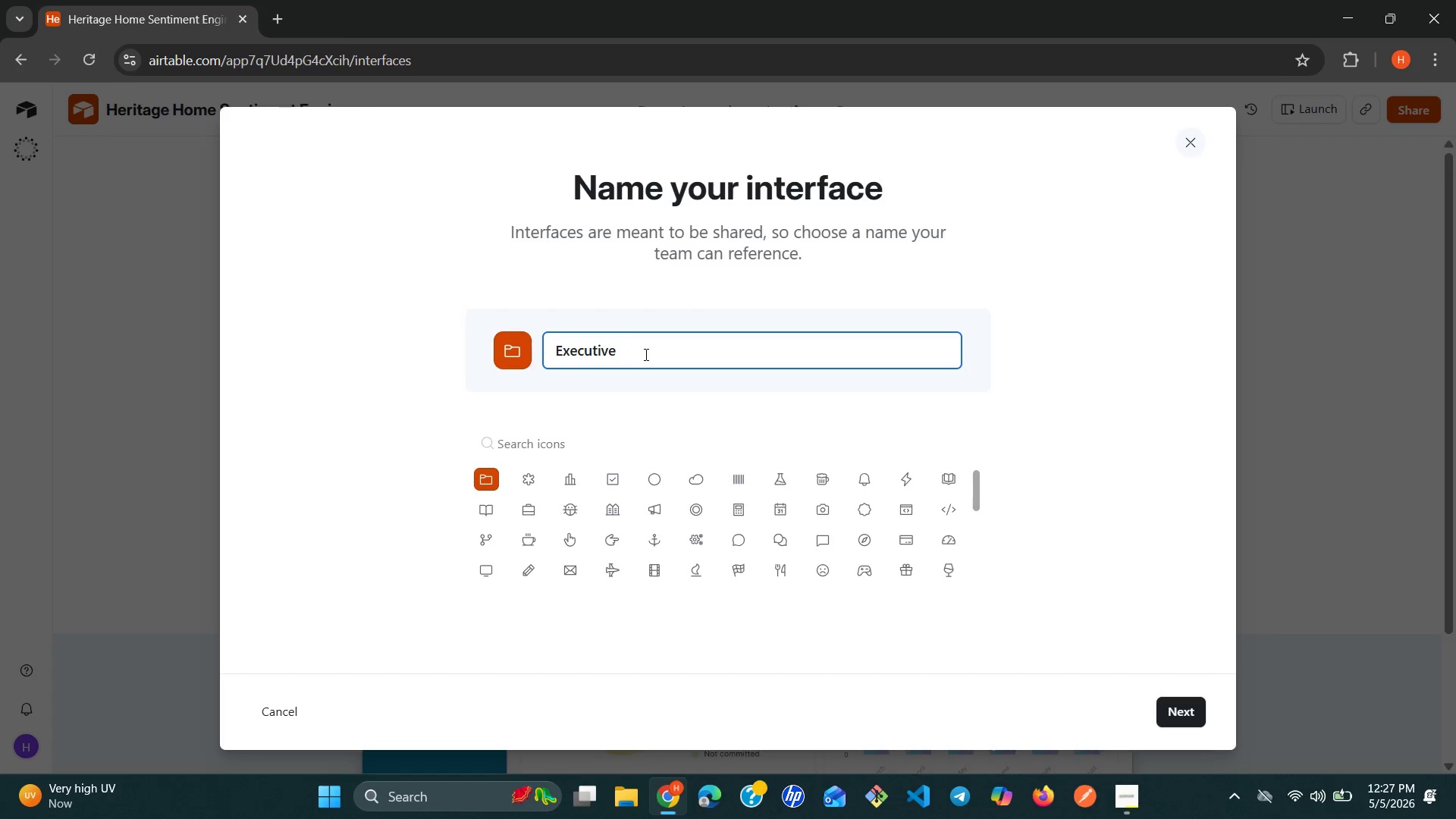 
type(Overview)
 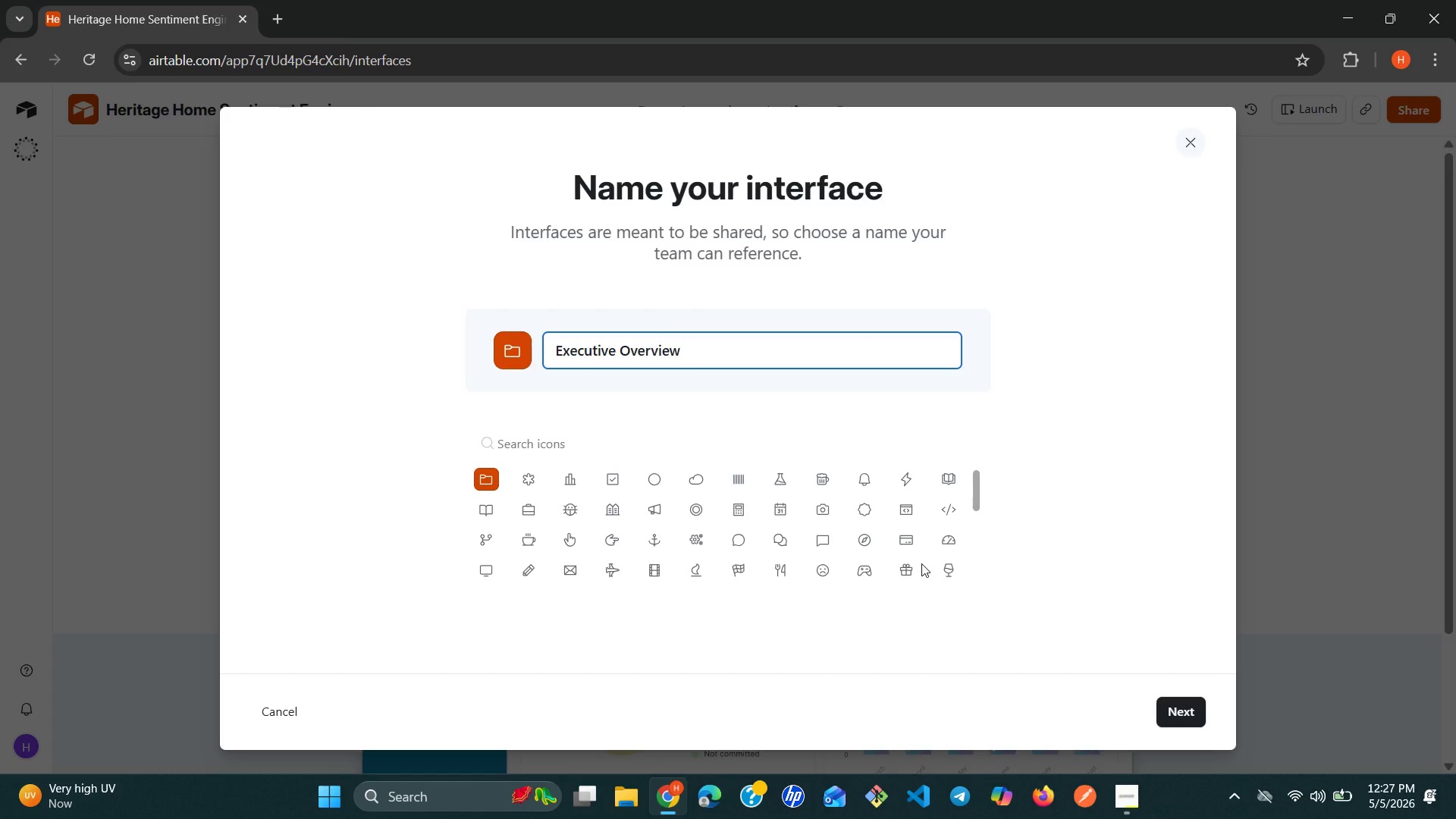 
left_click([1192, 719])
 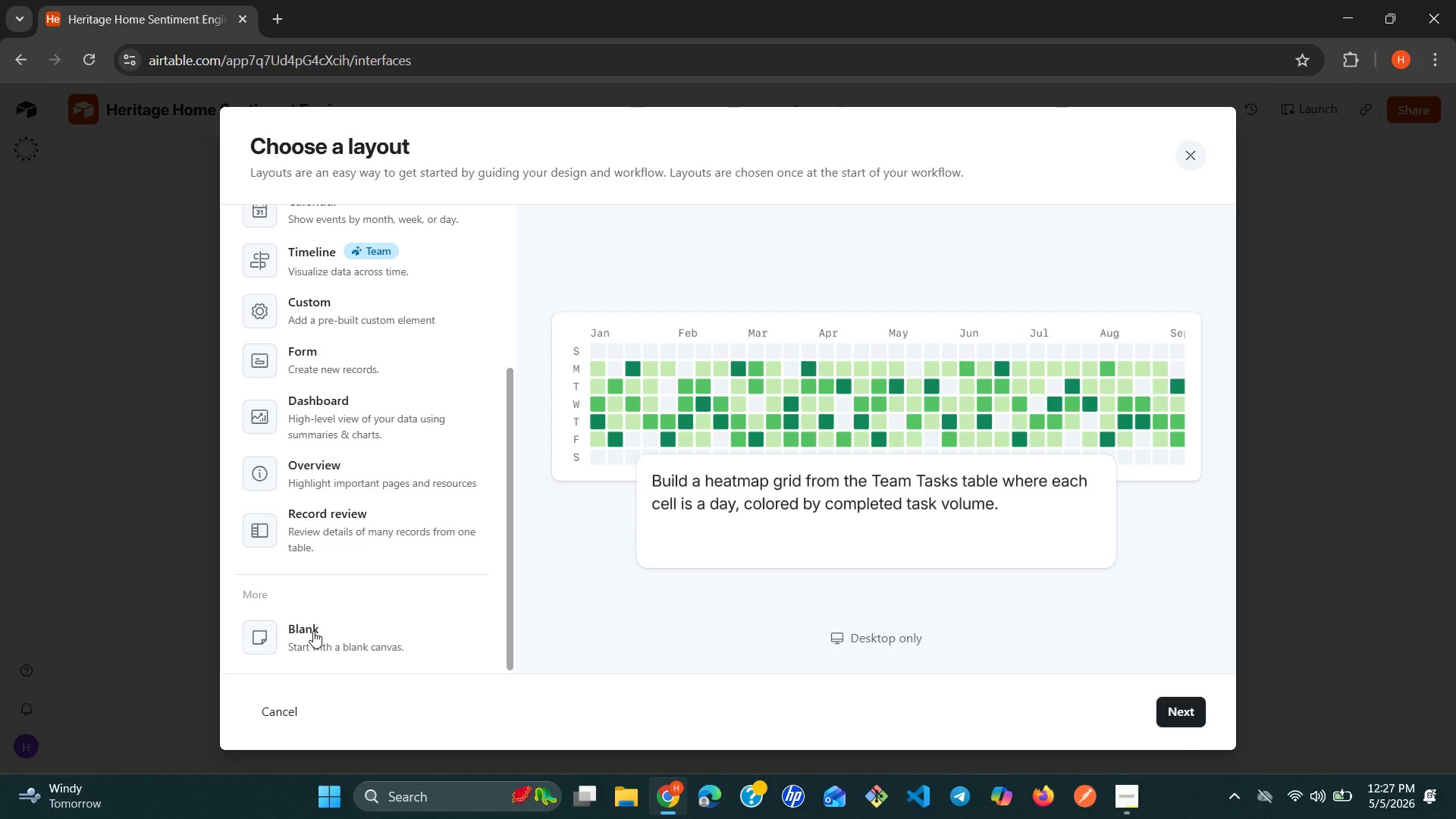 
wait(29.25)
 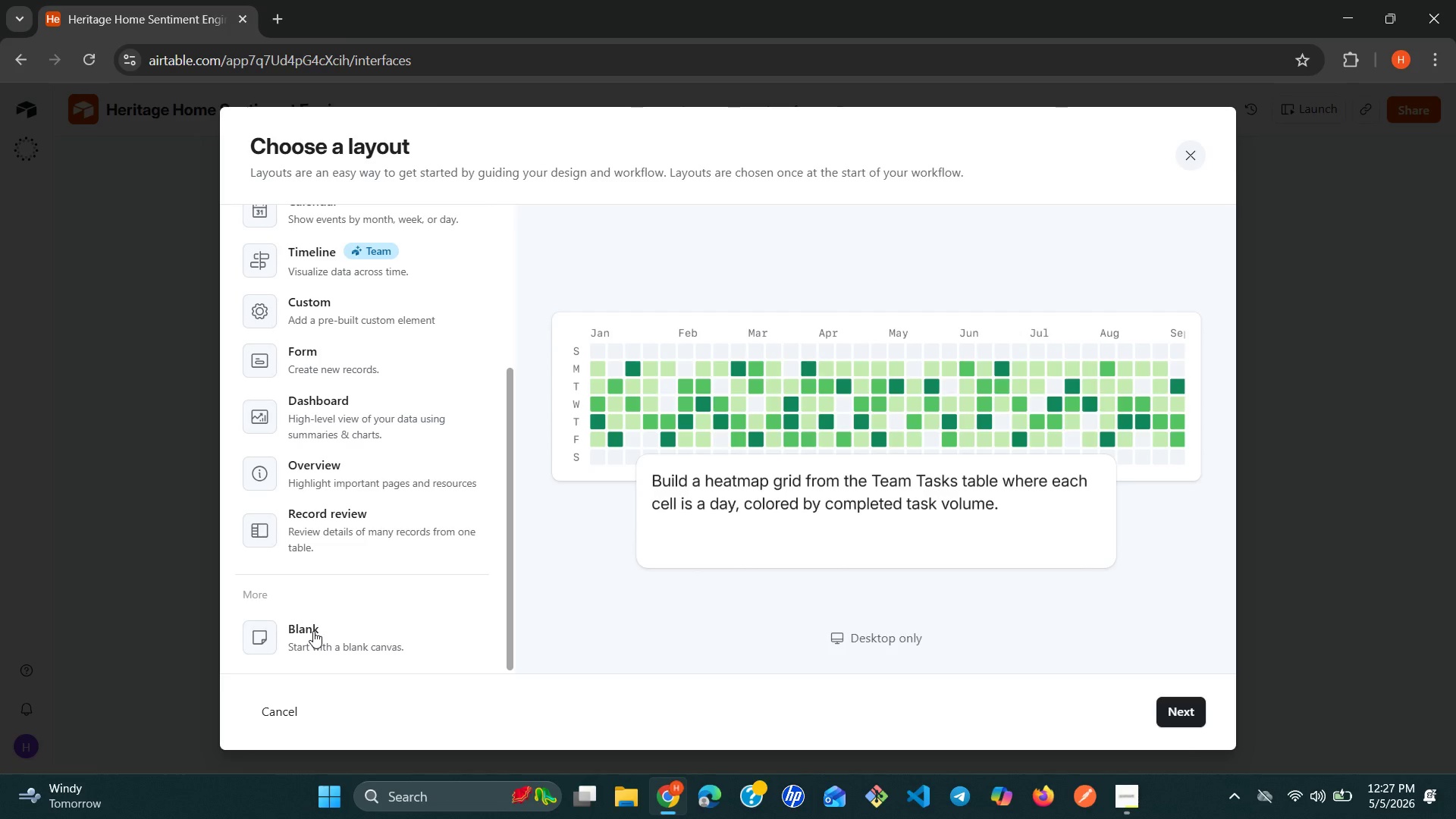 
left_click([313, 631])
 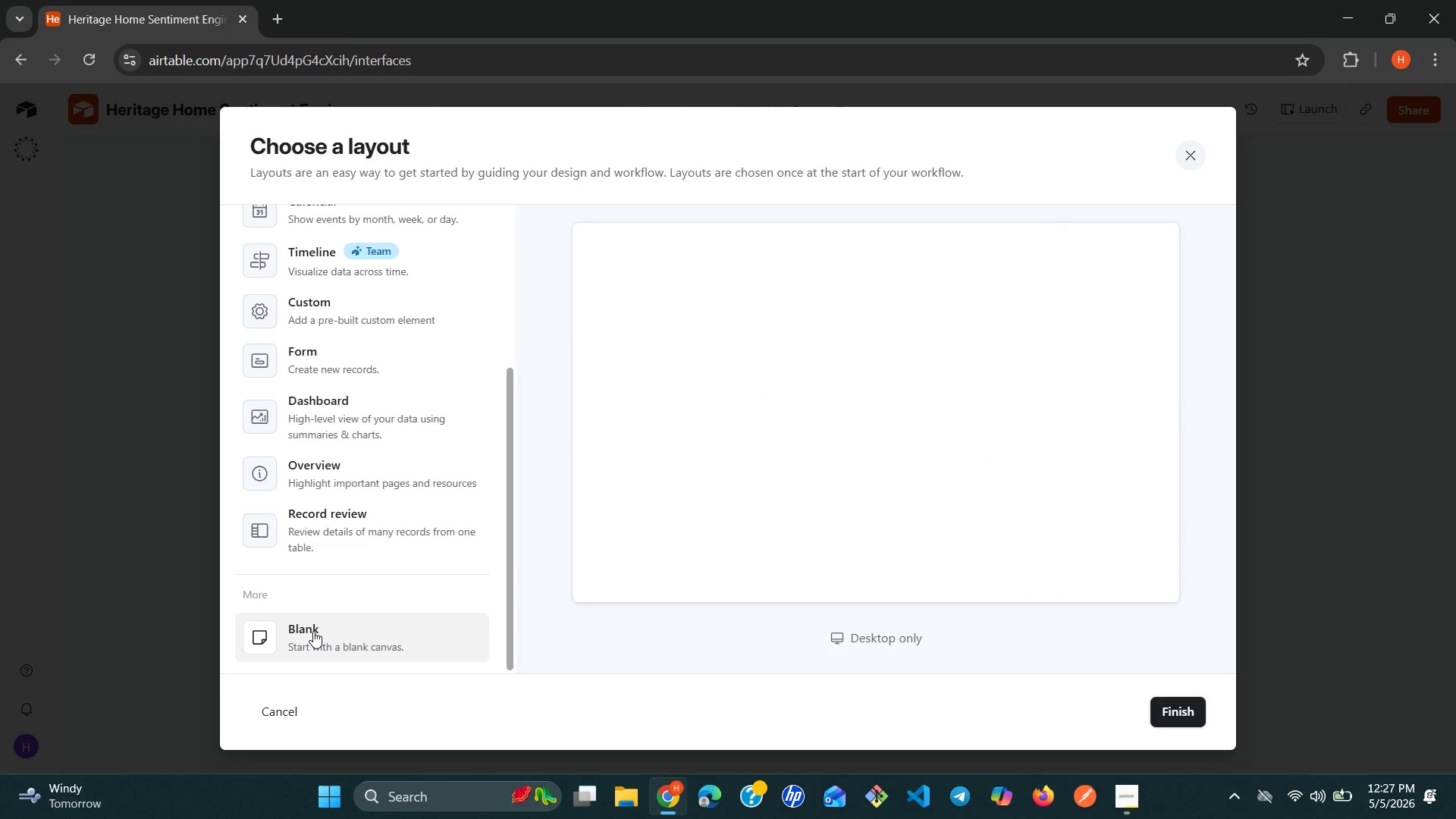 
mouse_move([425, 408])
 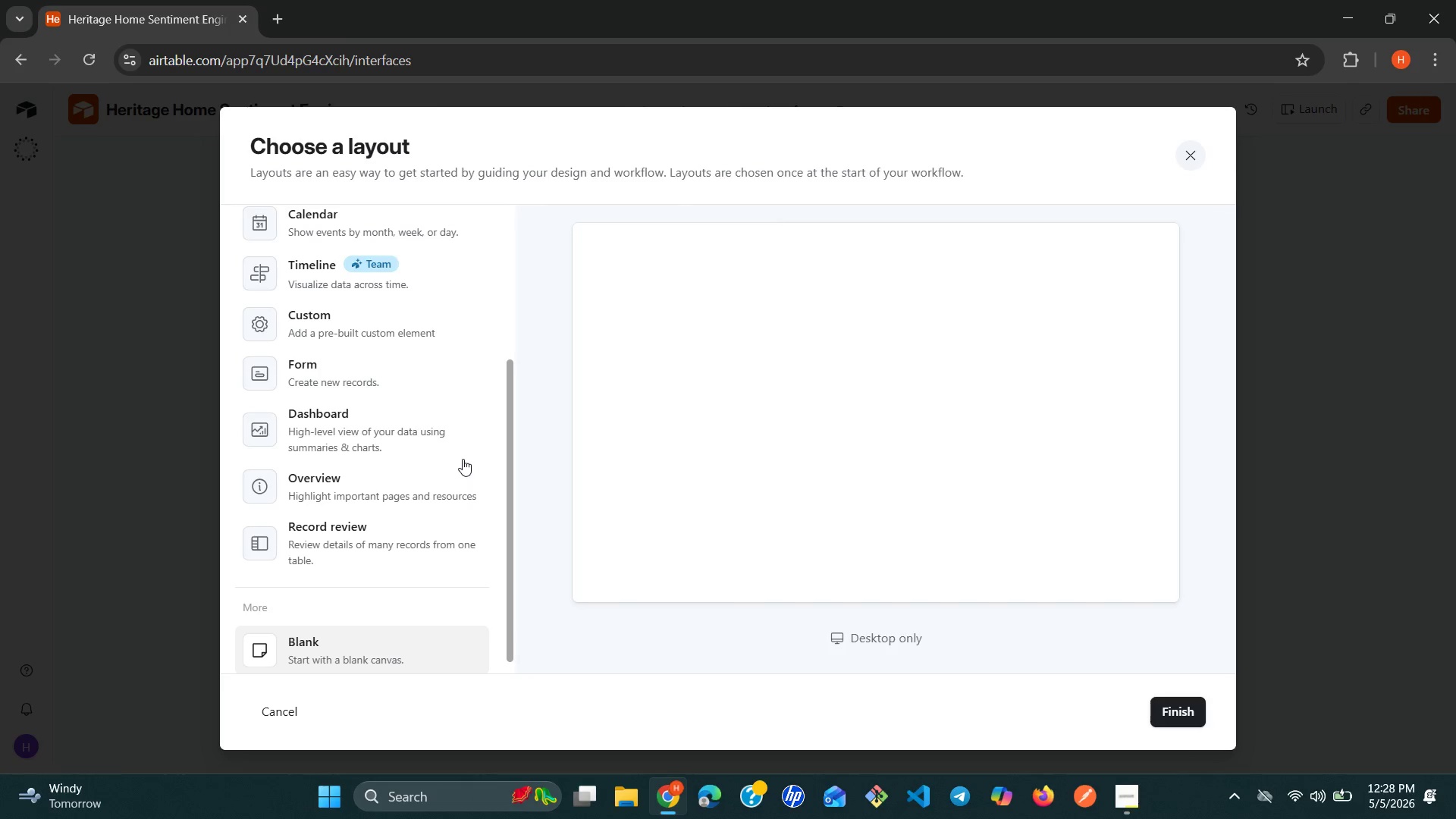 
wait(36.77)
 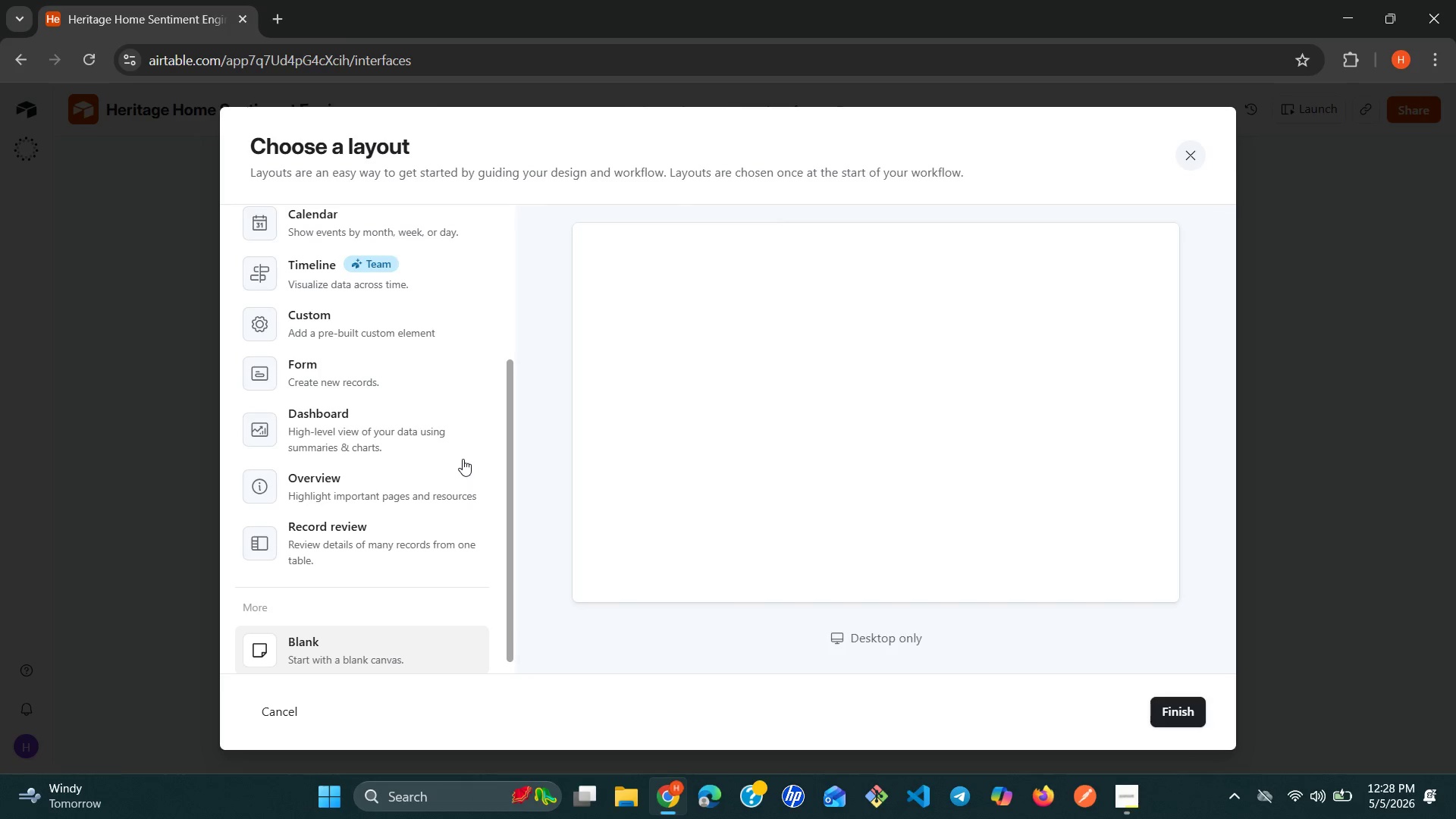 
left_click([391, 420])
 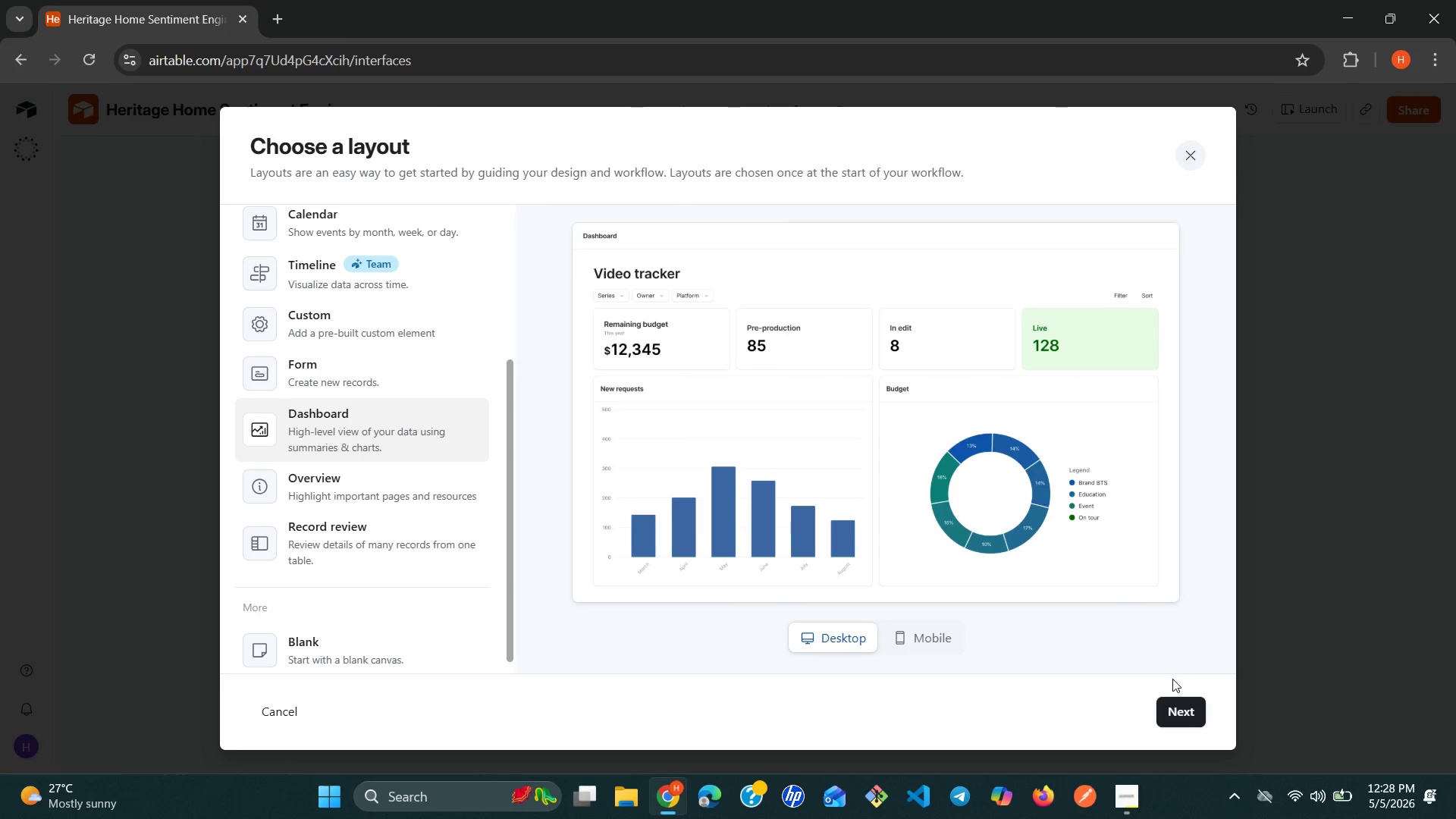 
left_click([1177, 701])
 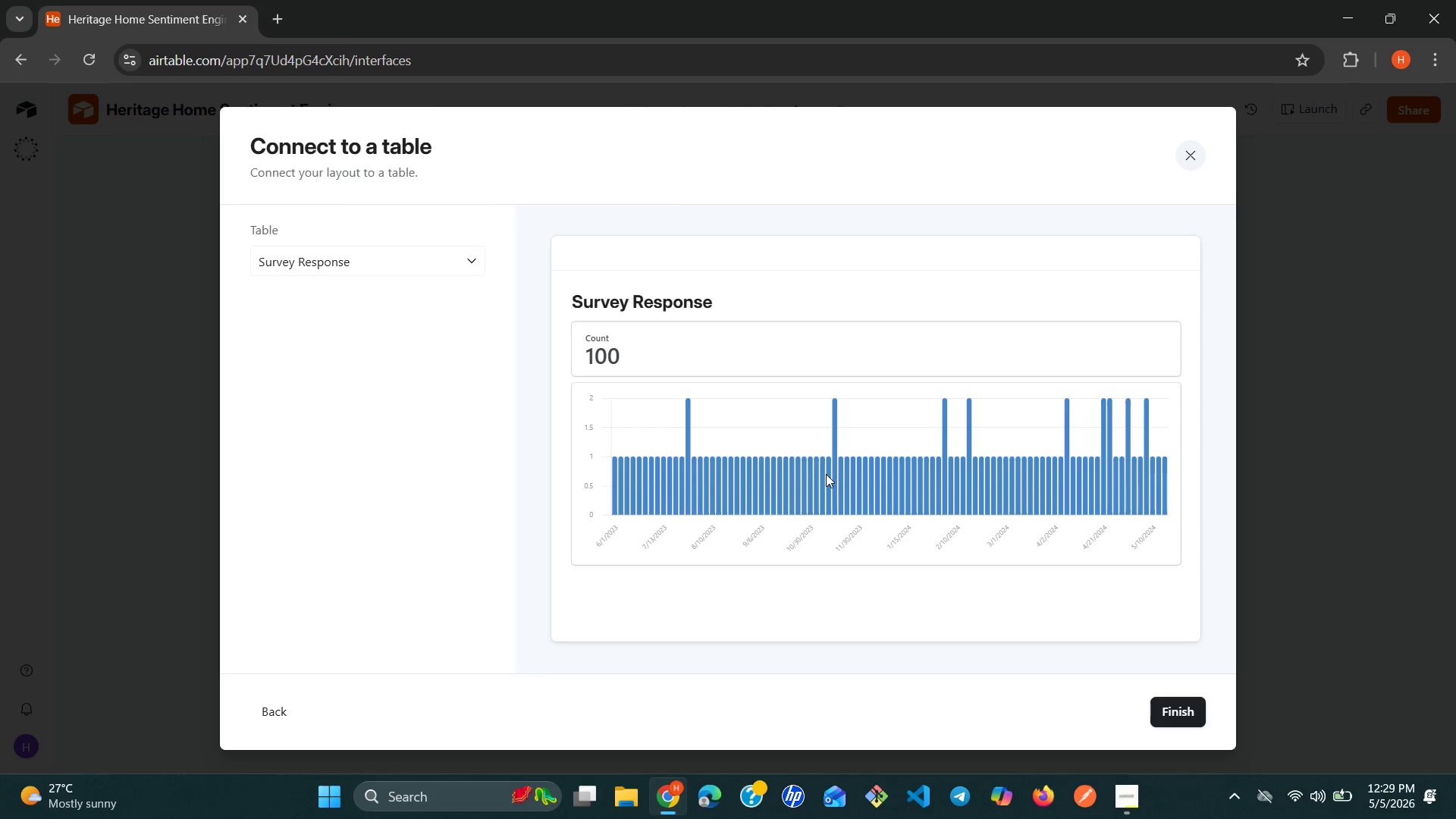 
wait(51.84)
 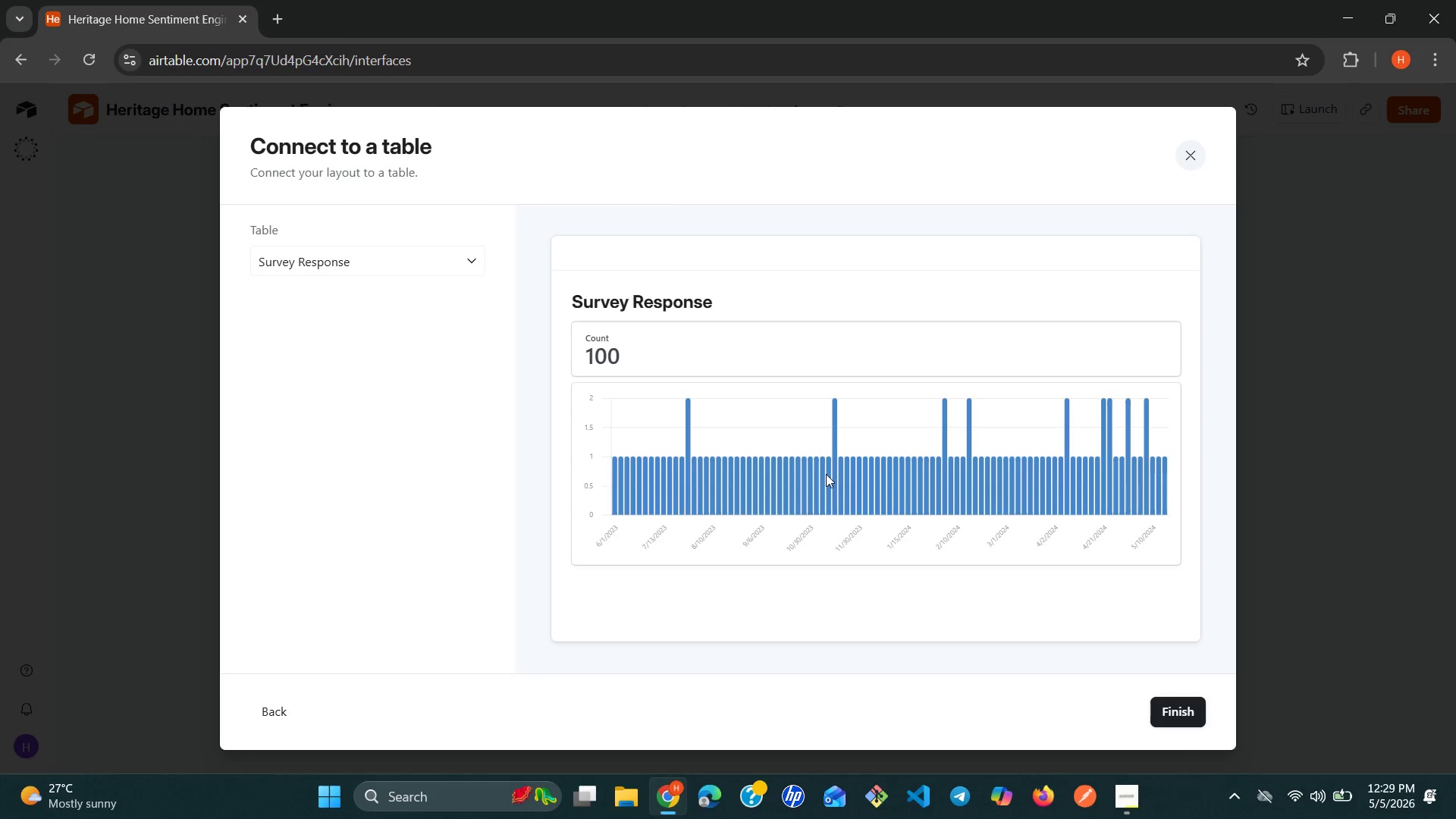 
left_click([1120, 791])